 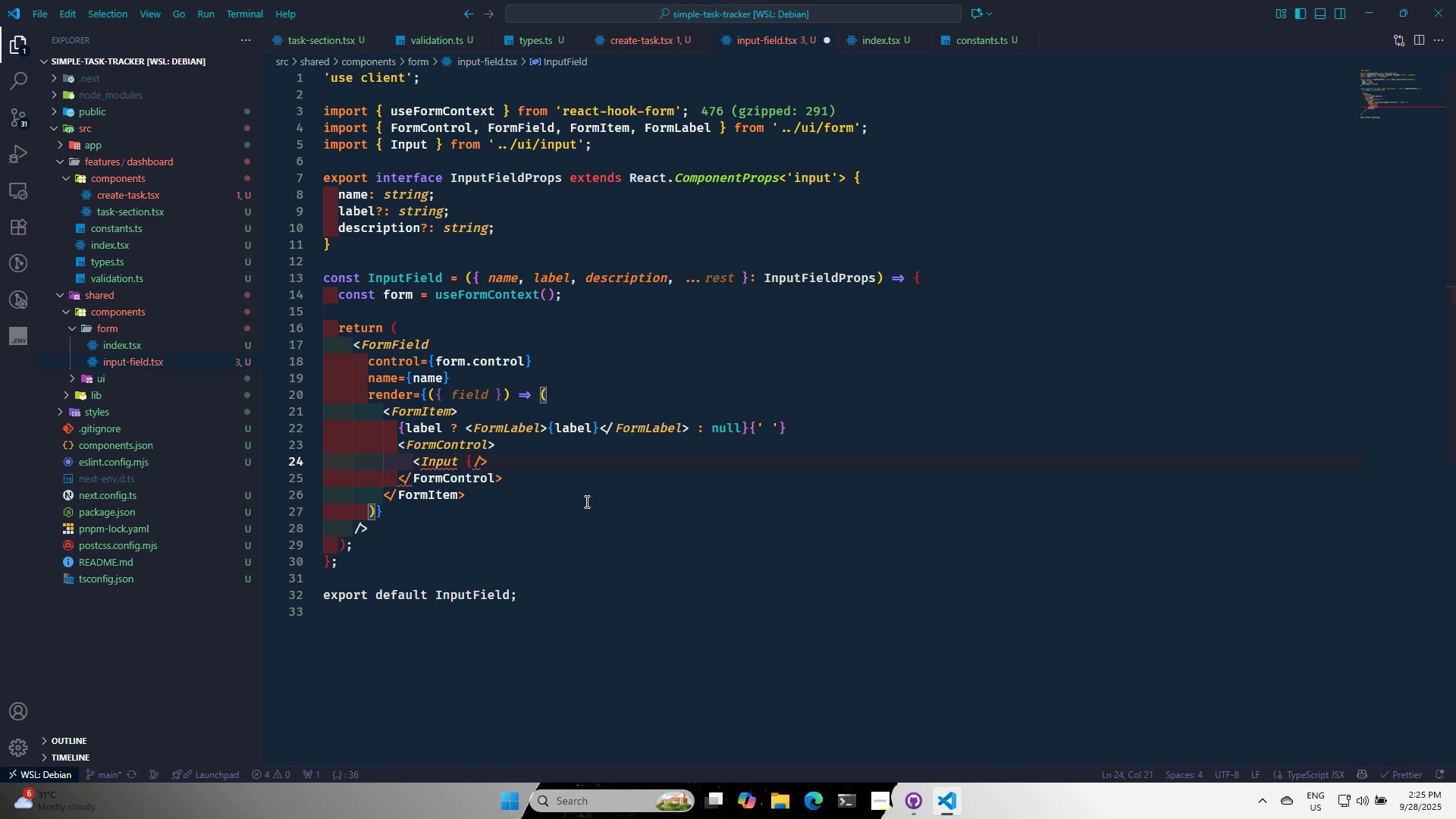 
key(Shift+BracketRight)
 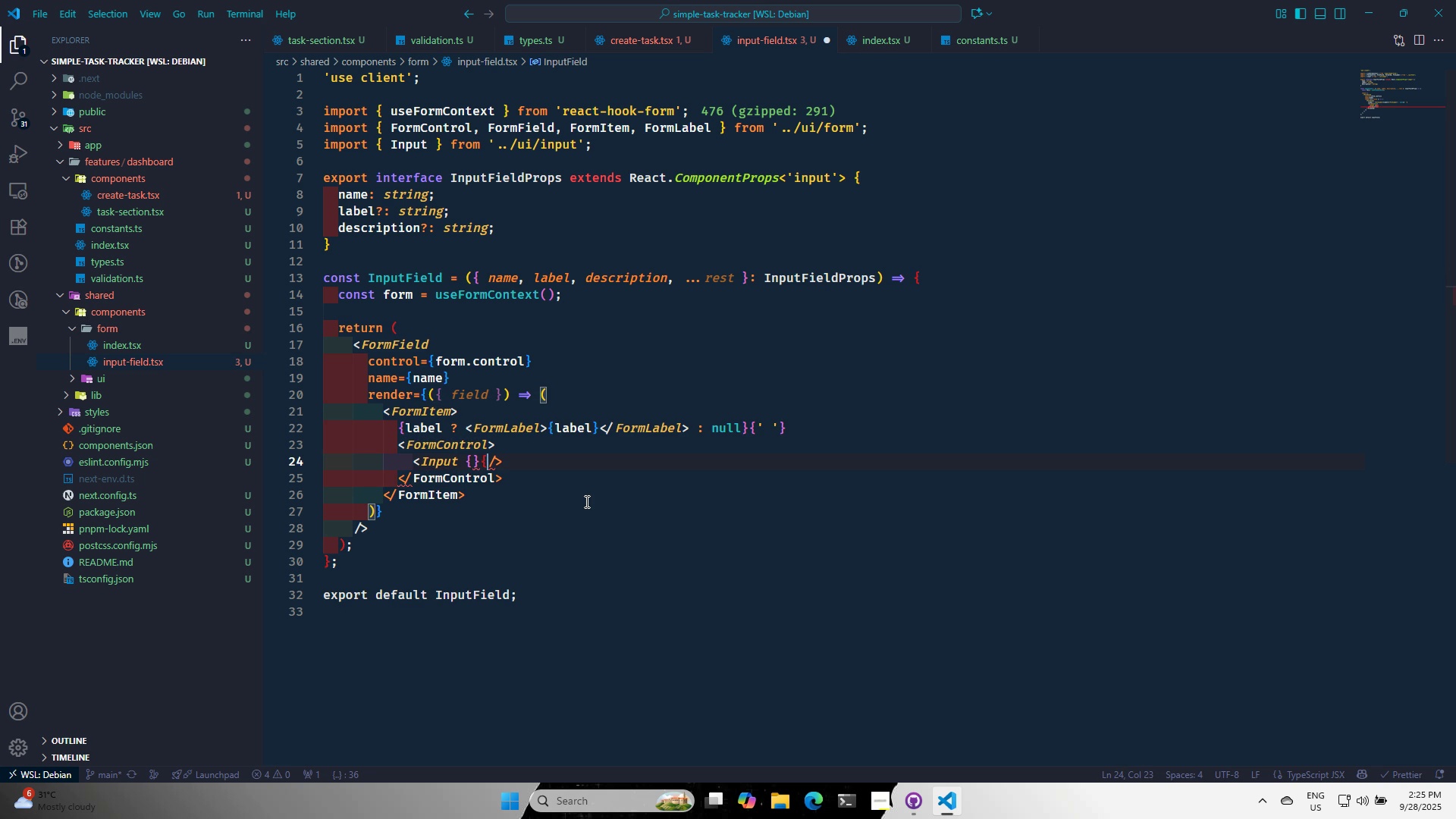 
key(Backspace)
 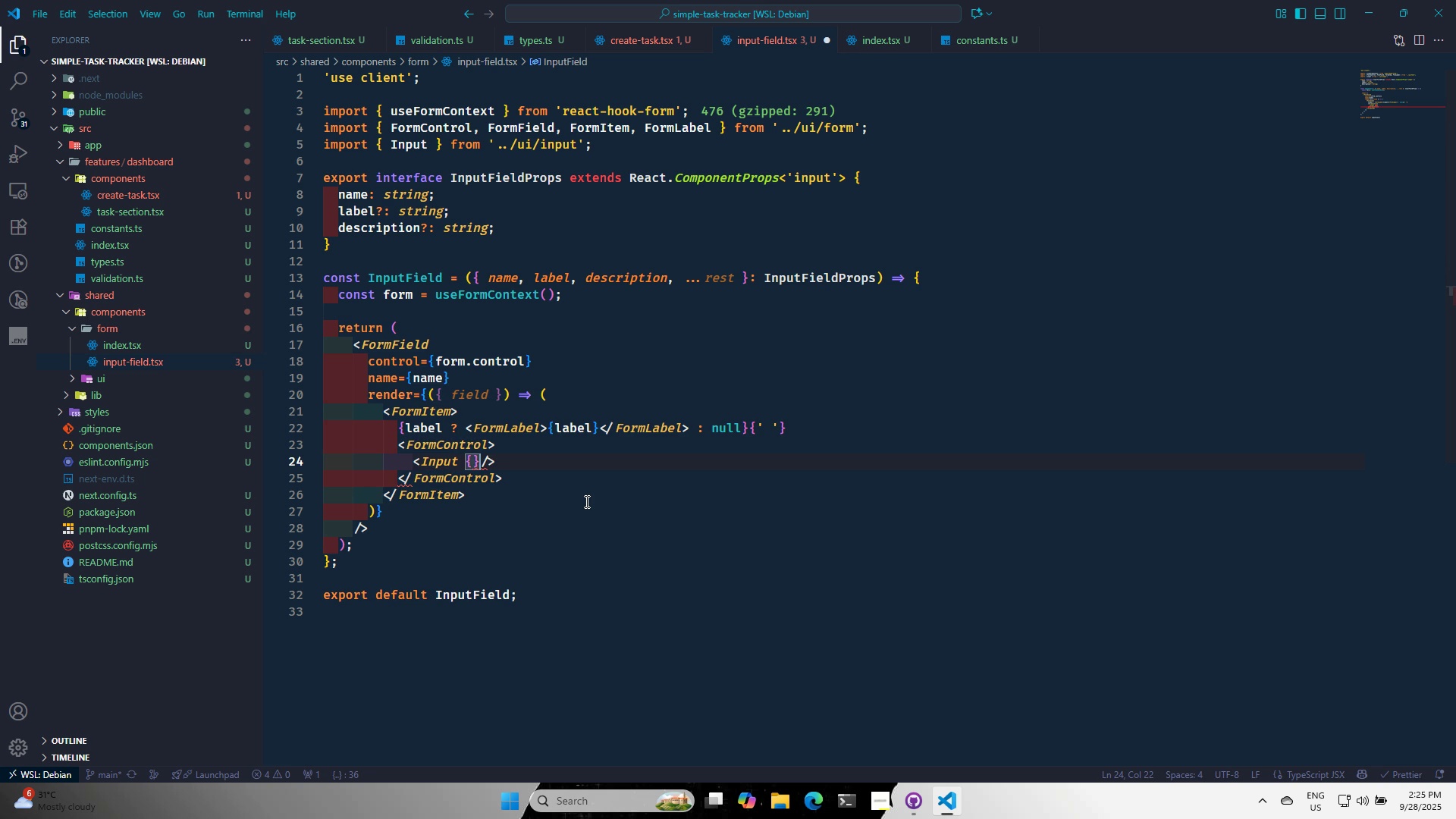 
key(ArrowLeft)
 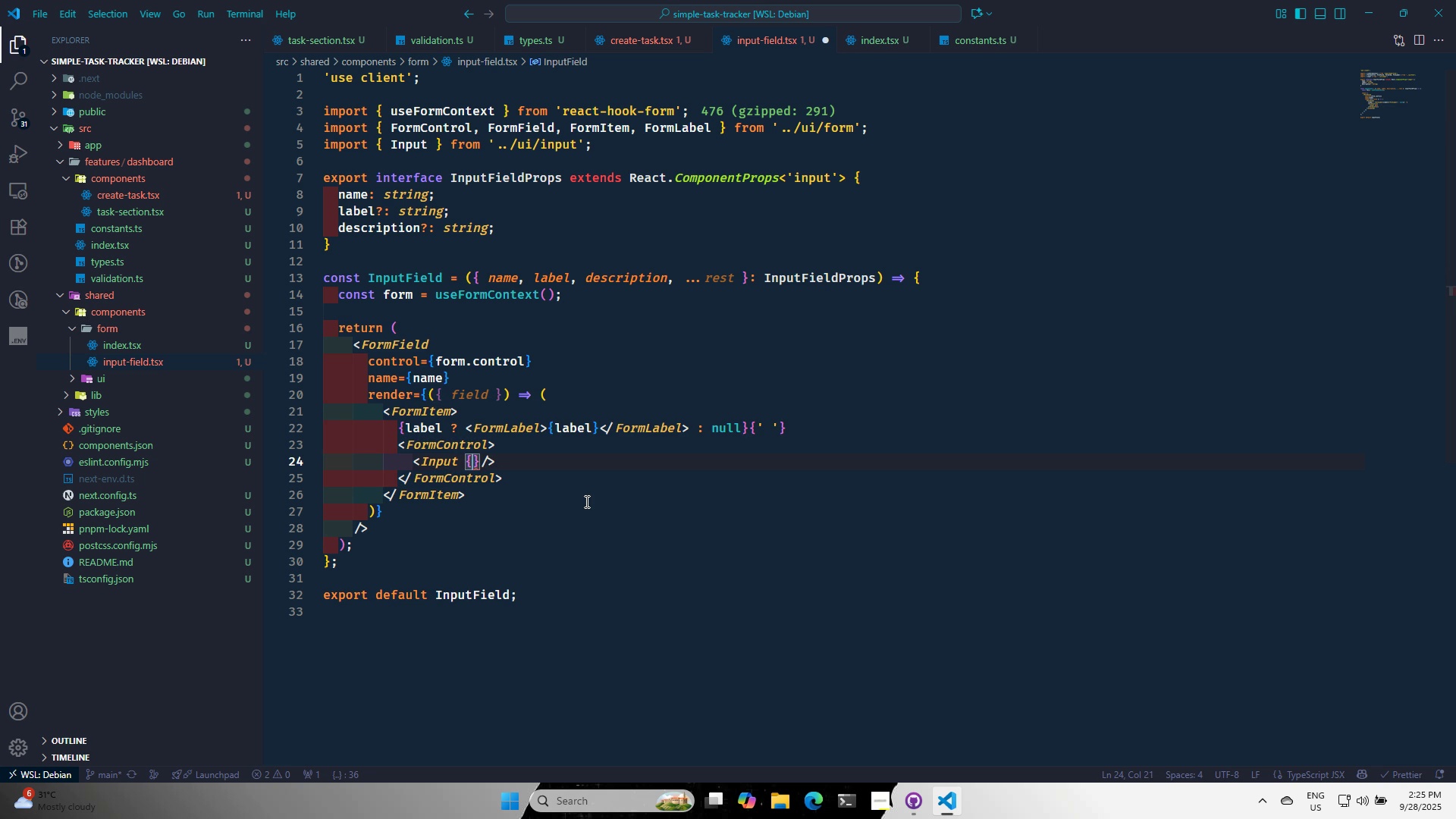 
type(,,)
key(Backspace)
key(Backspace)
type(...rest)
 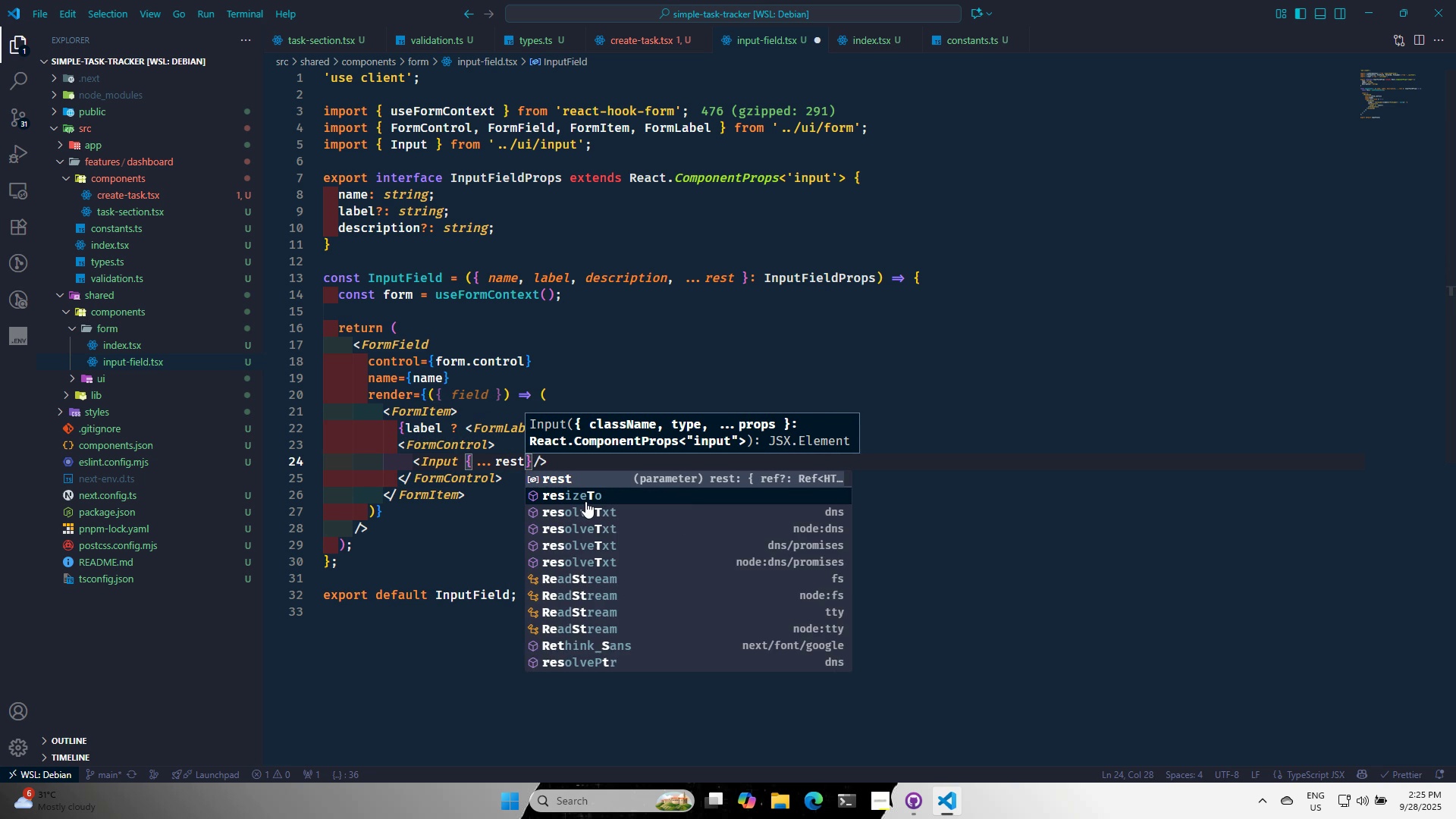 
key(ArrowRight)
 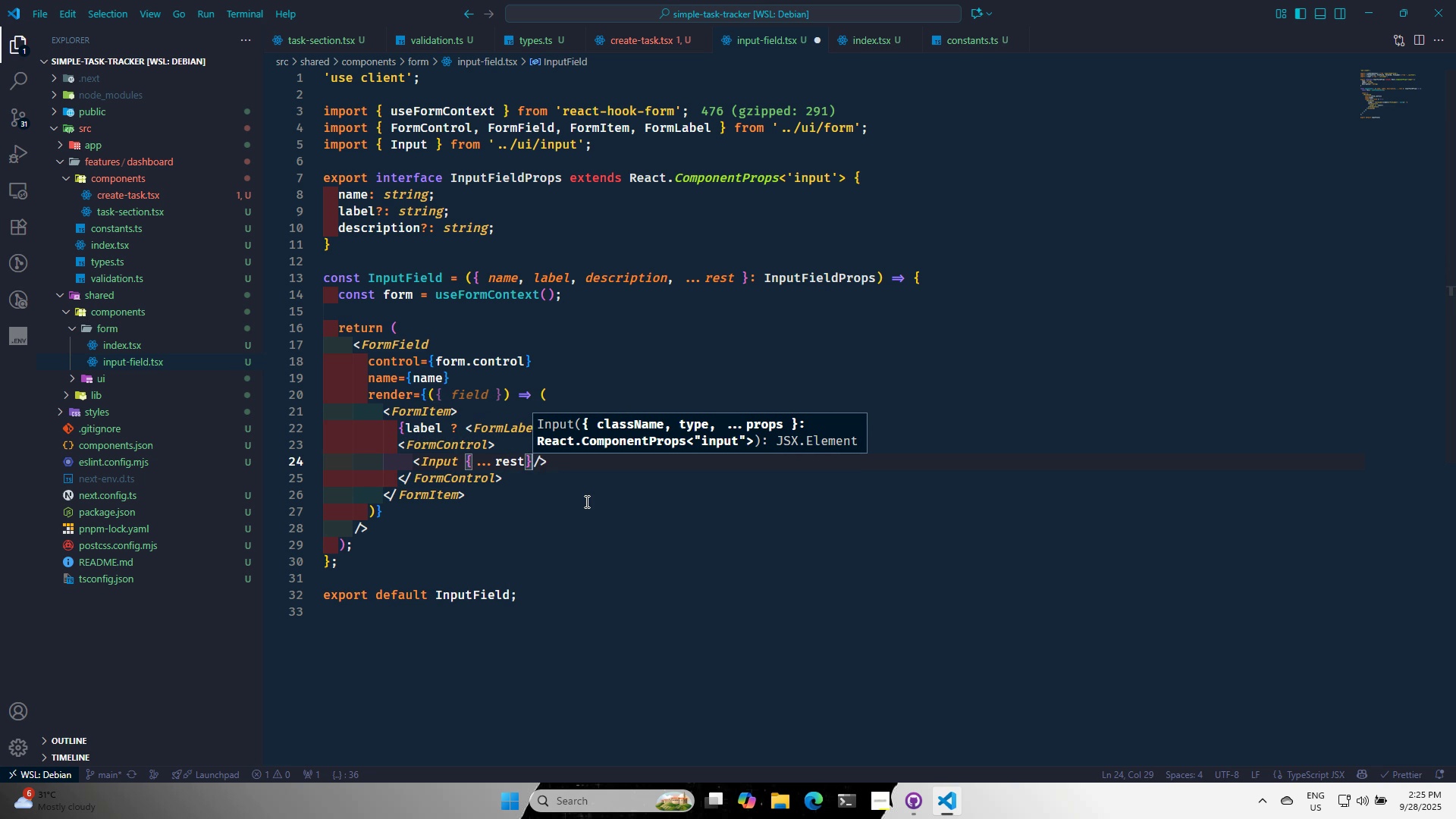 
key(Space)